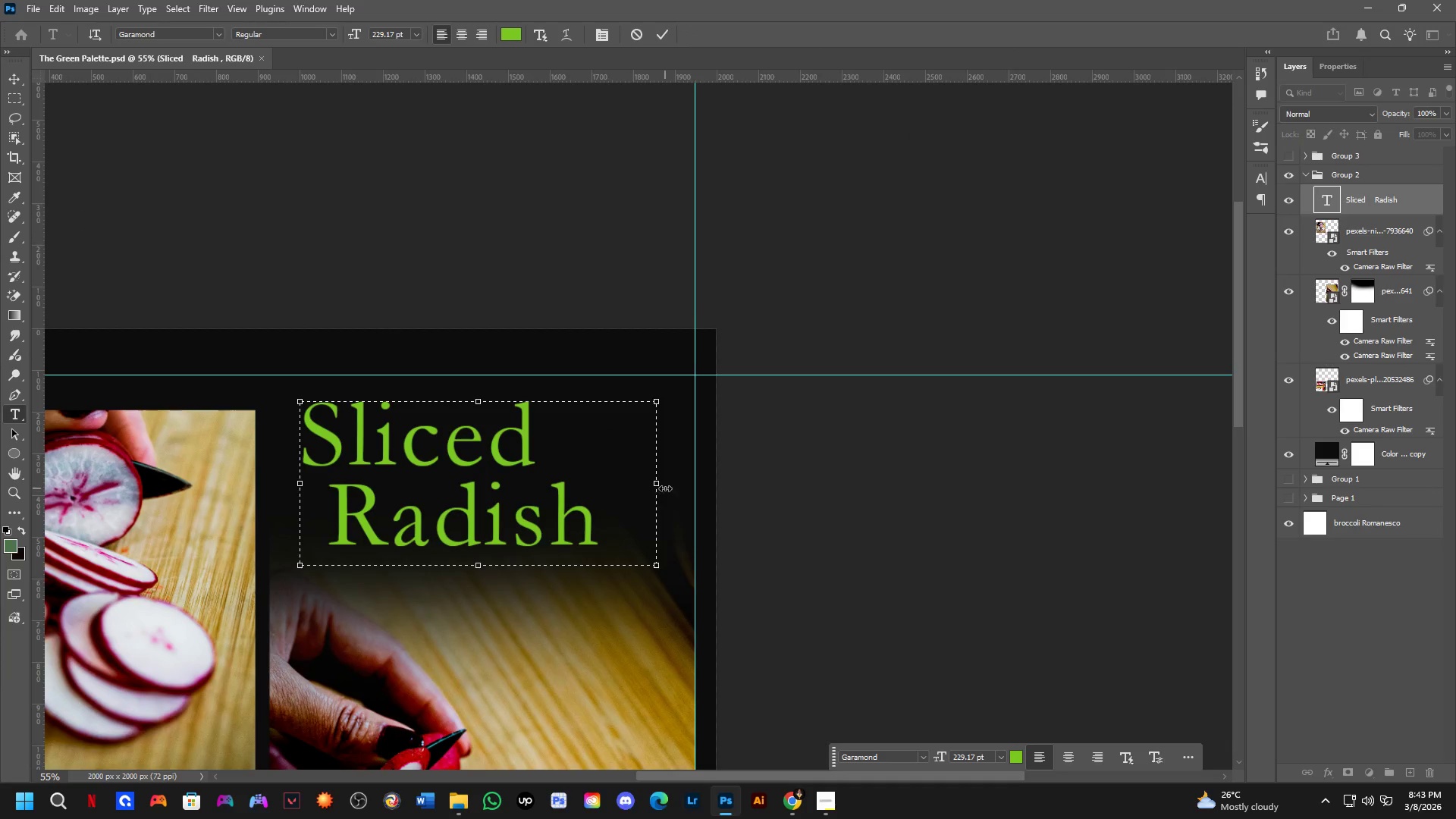 
left_click_drag(start_coordinate=[655, 477], to_coordinate=[617, 482])
 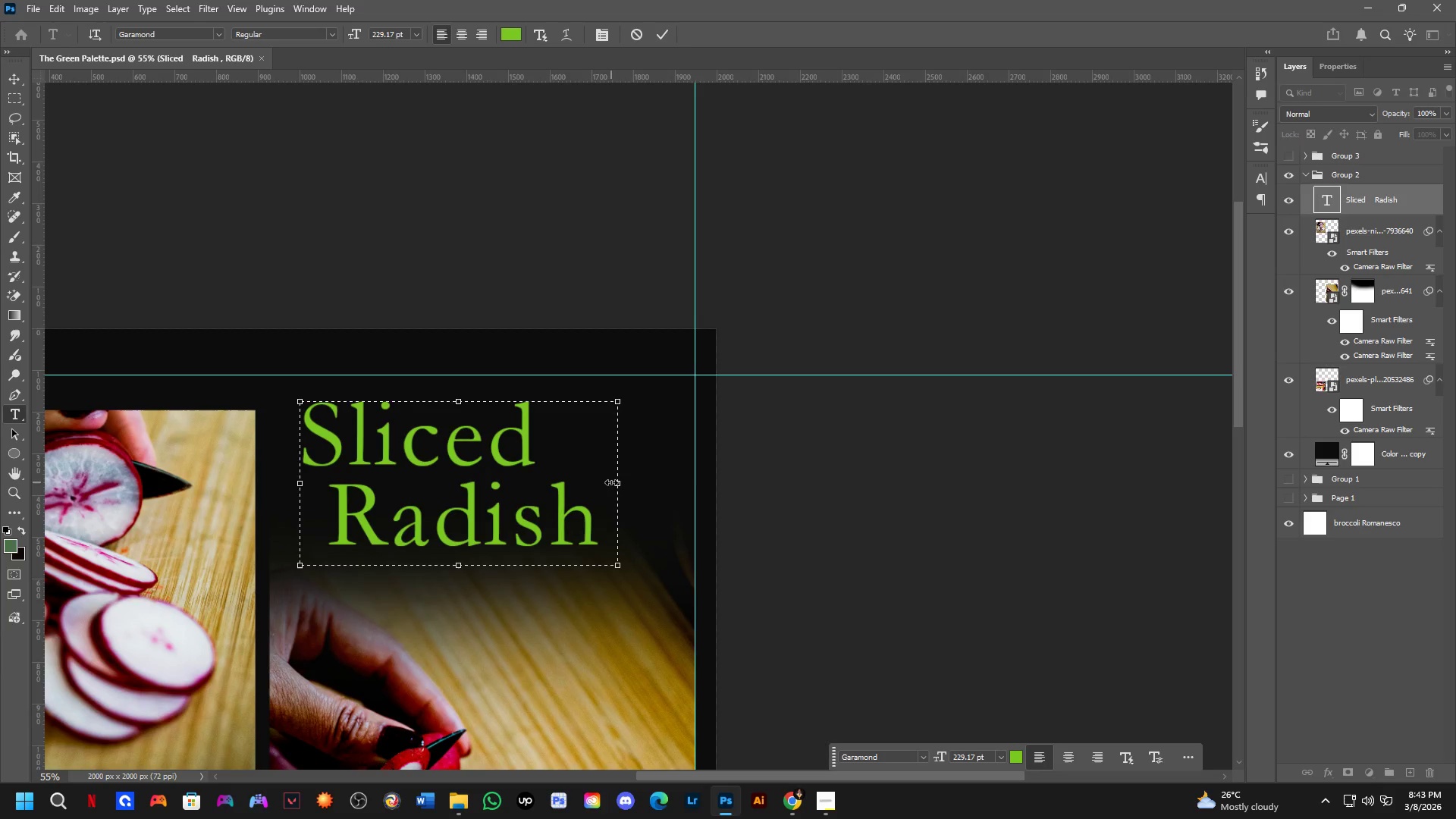 
key(NumpadEnter)
 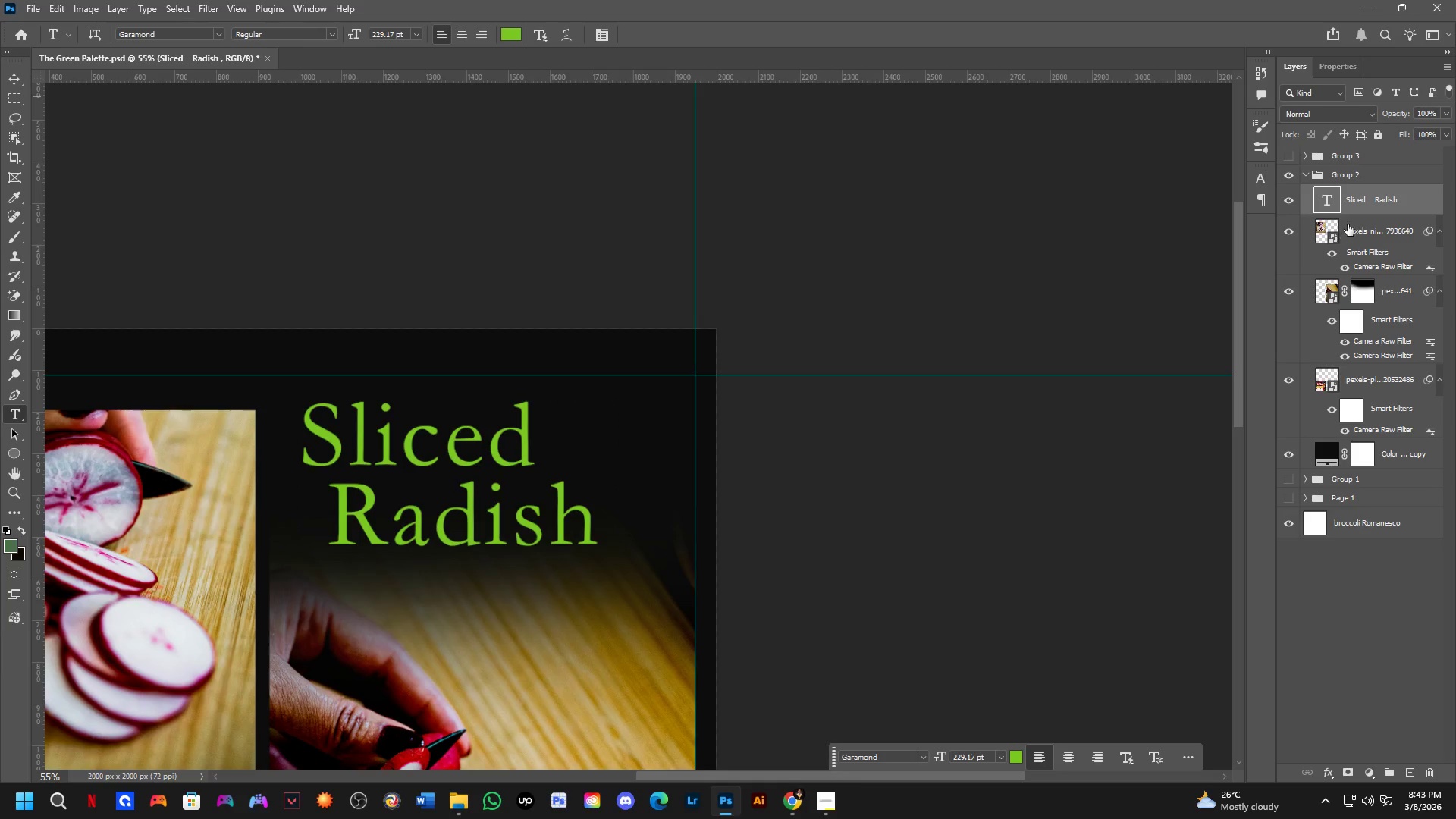 
key(Alt+AltLeft)
 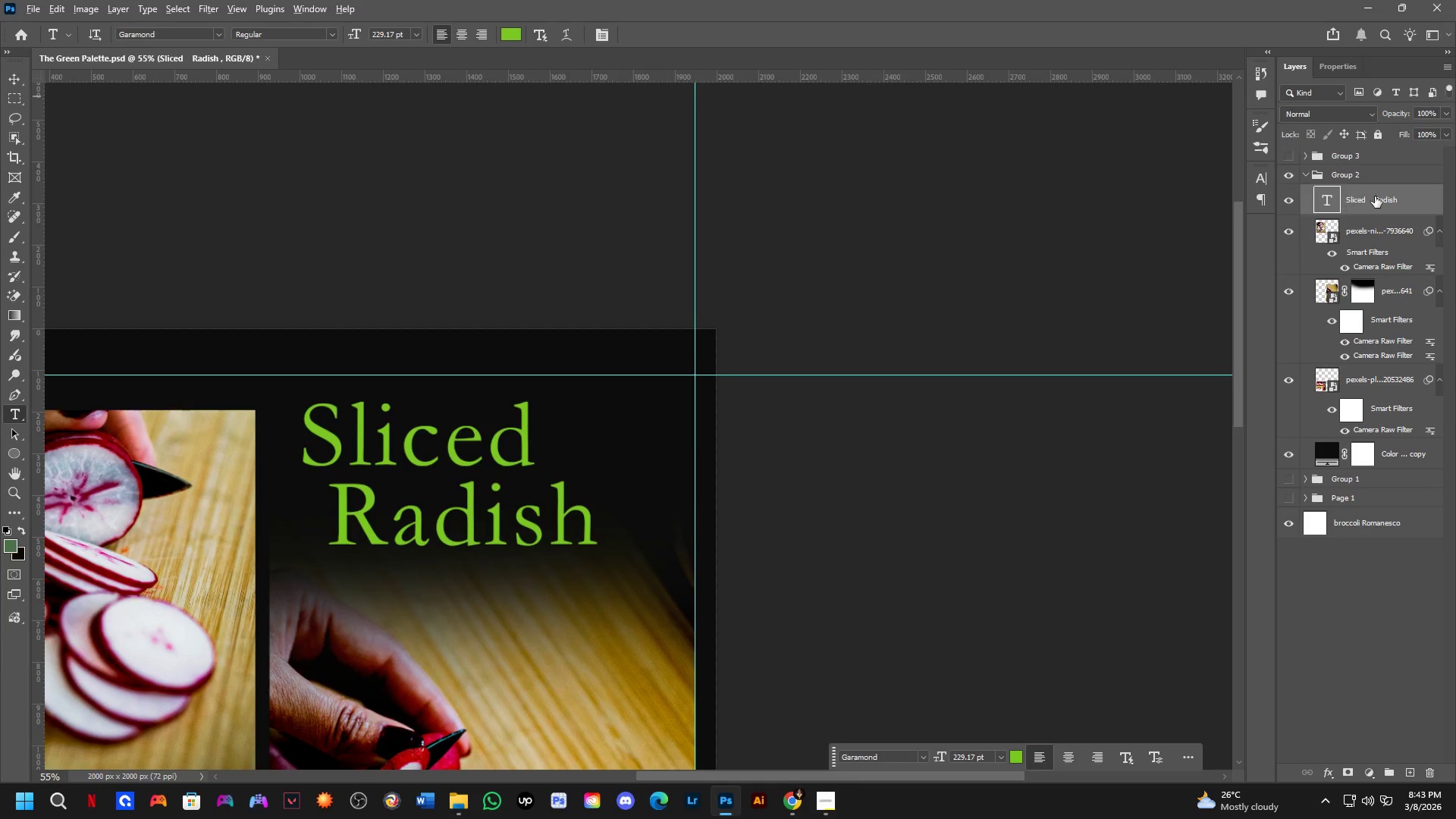 
key(Alt+Control+ControlLeft)
 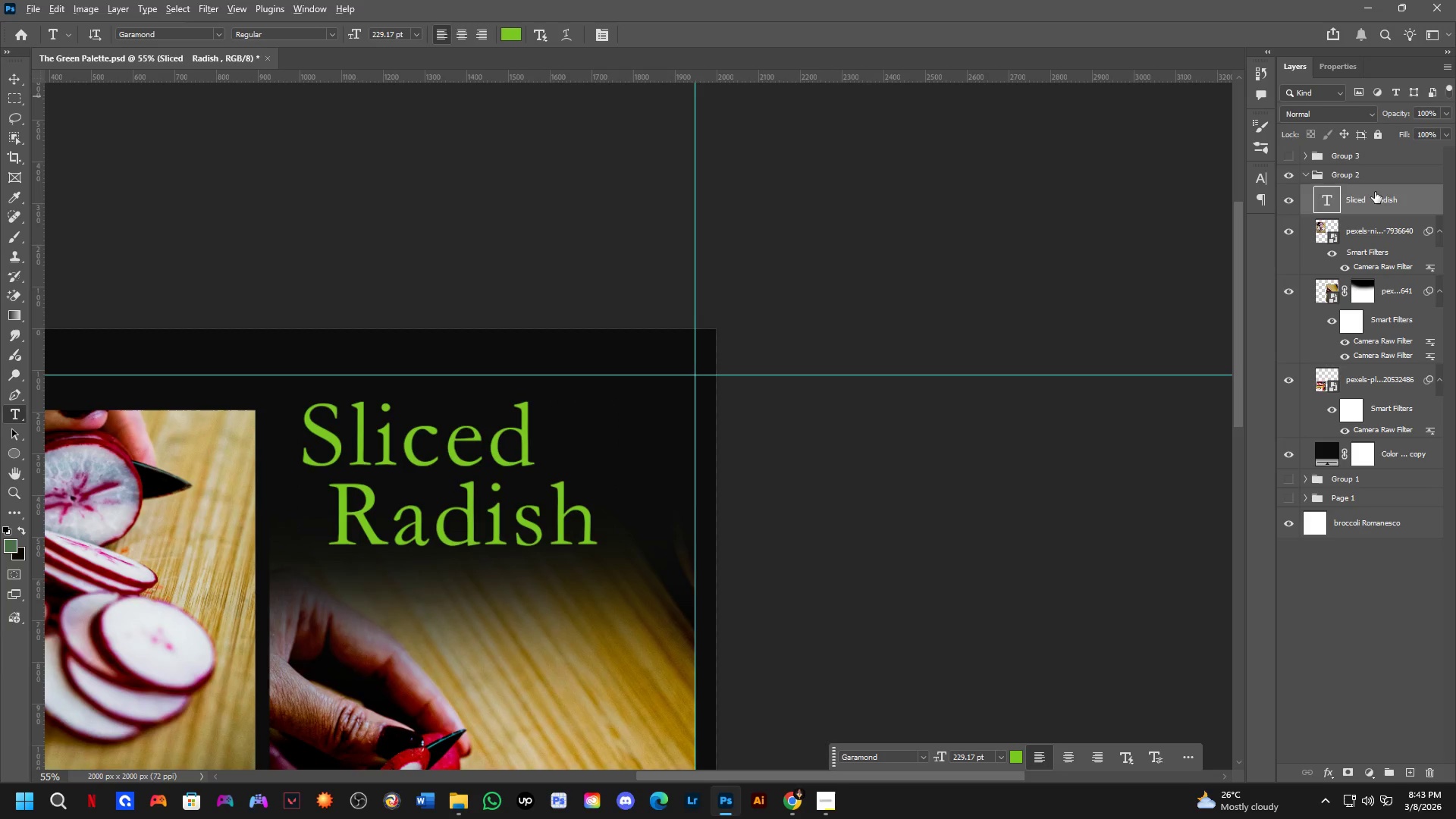 
left_click_drag(start_coordinate=[1376, 192], to_coordinate=[1397, 129])
 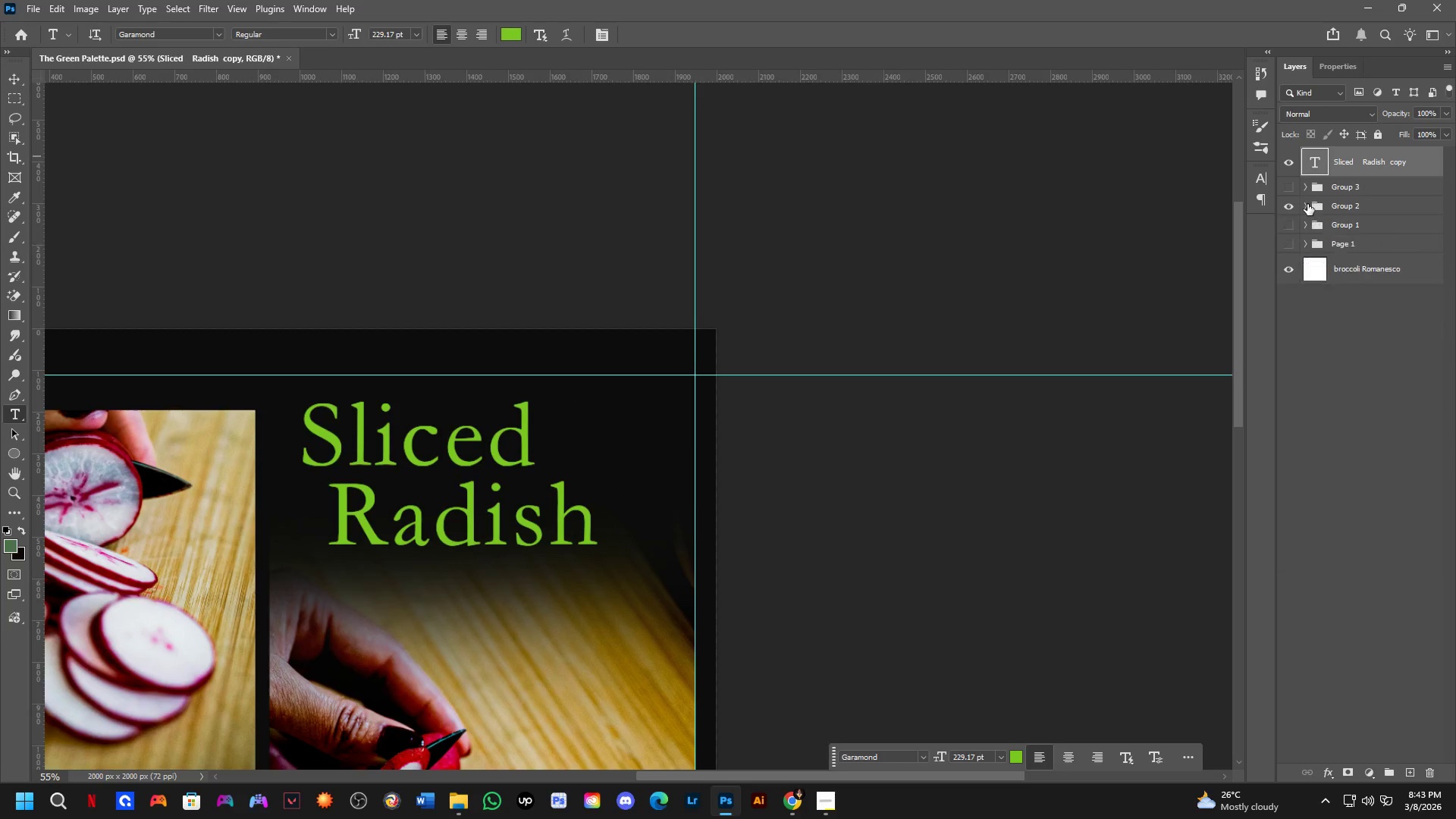 
double_click([1294, 206])
 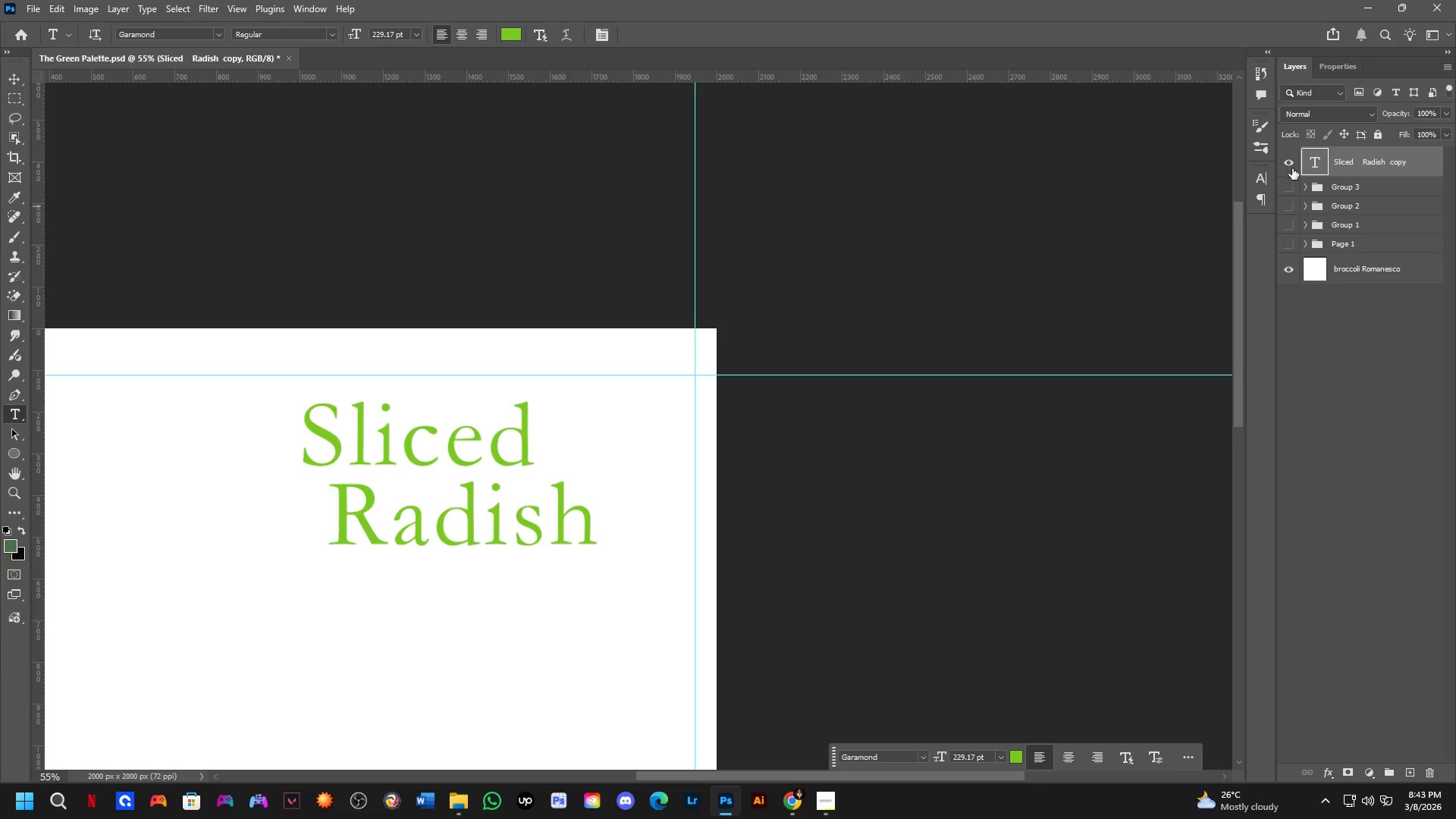 
left_click([1290, 180])
 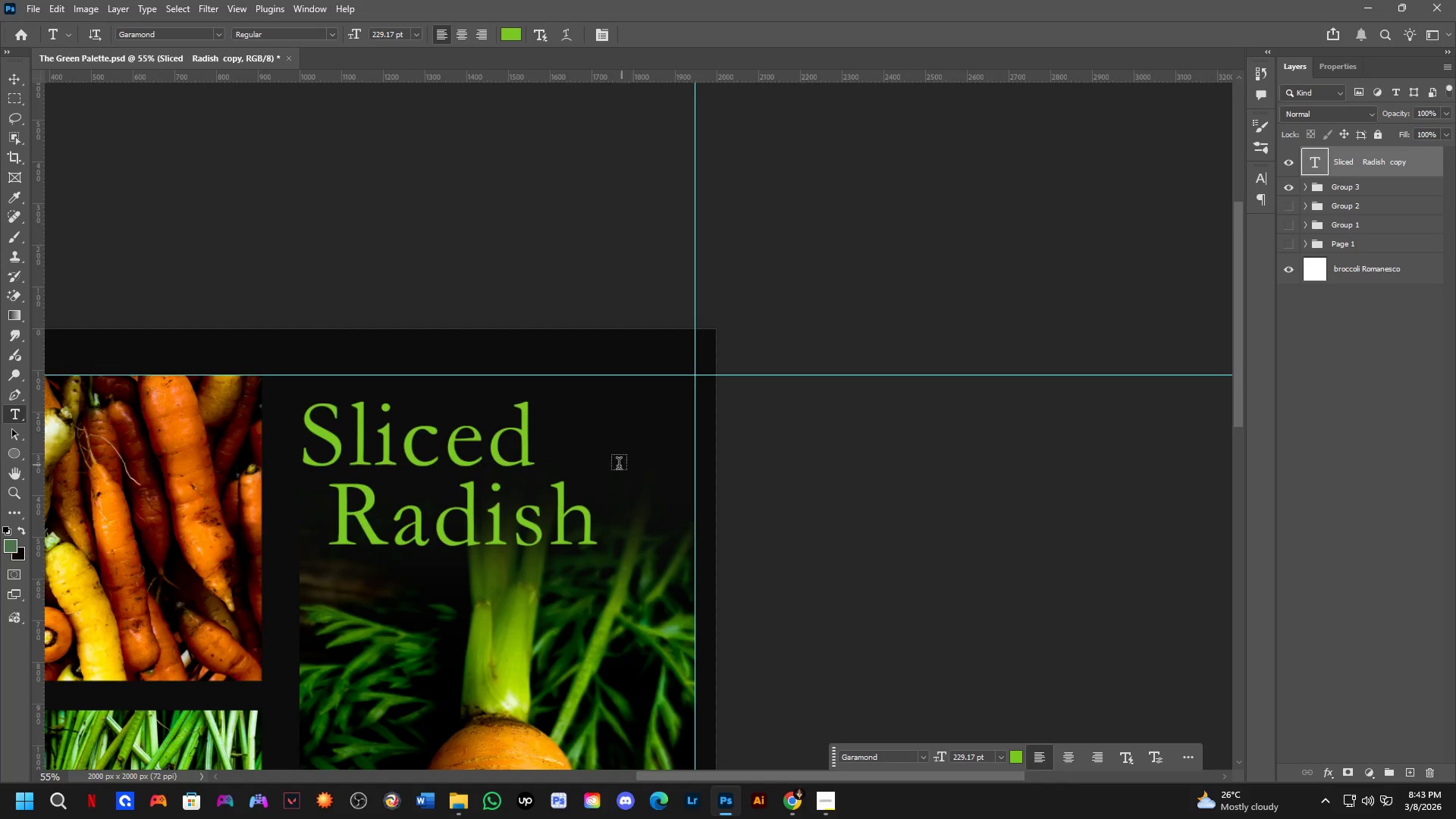 
scroll: coordinate [526, 470], scroll_direction: down, amount: 3.0
 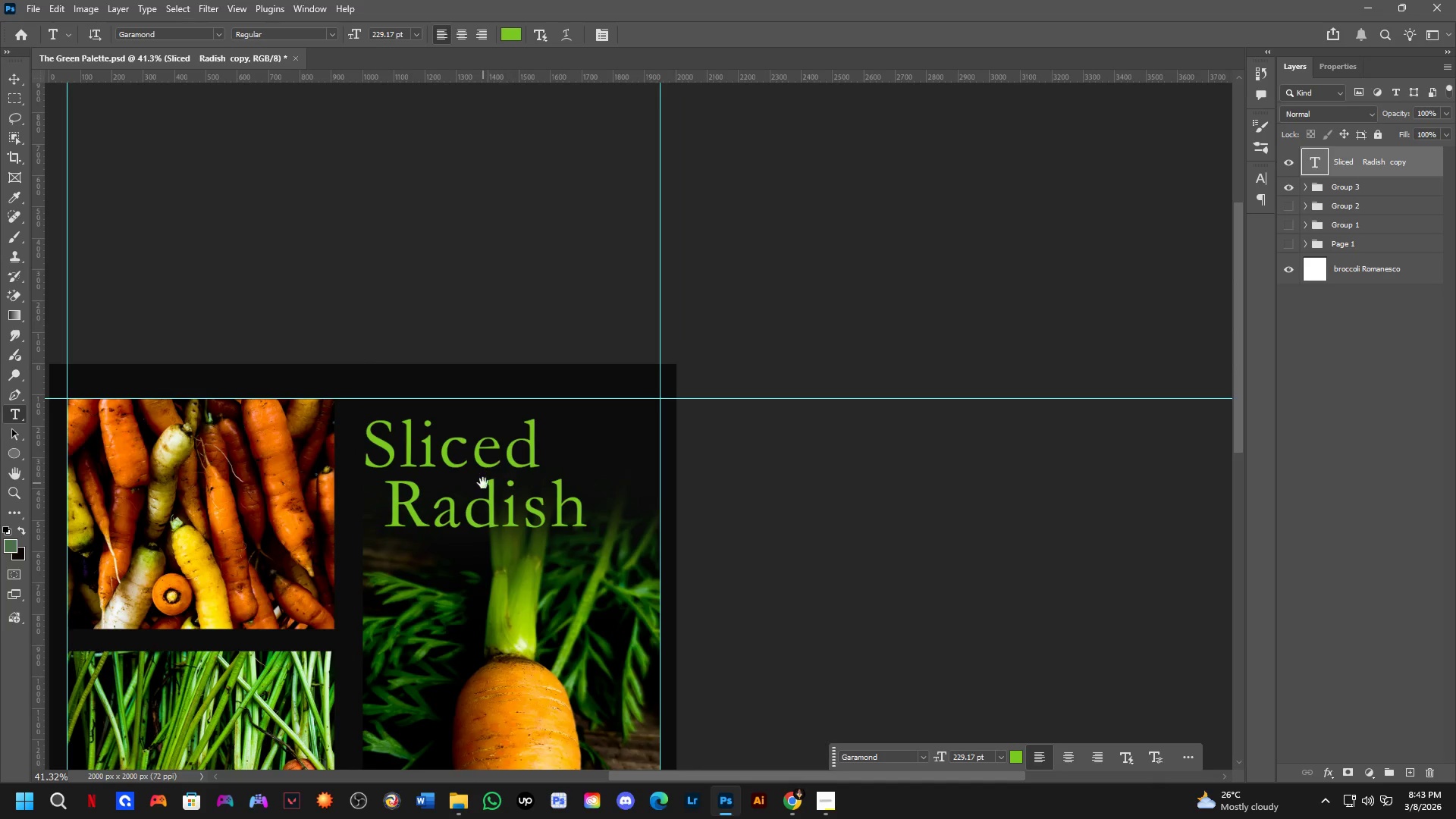 
hold_key(key=Space, duration=0.5)
 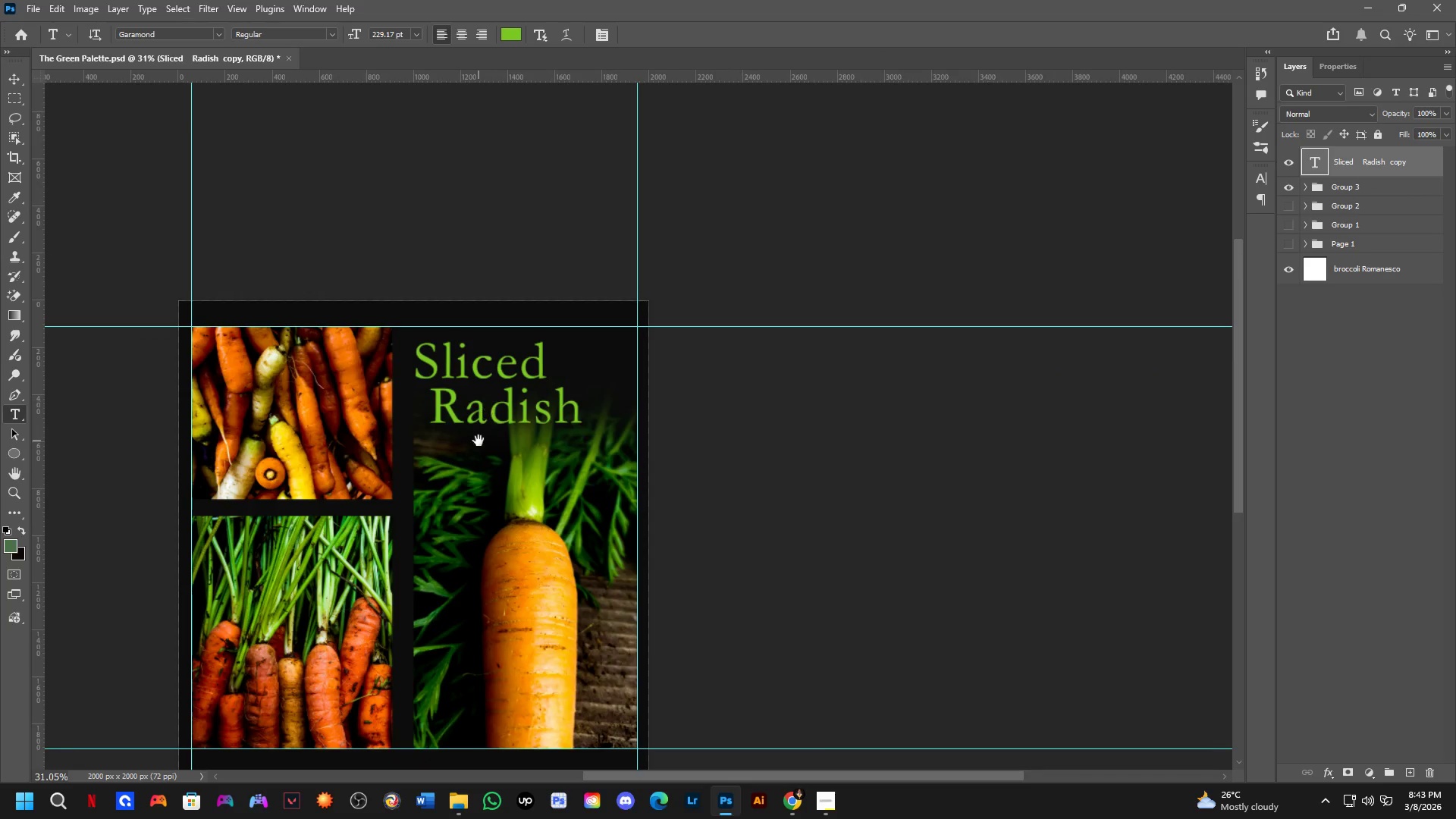 
left_click_drag(start_coordinate=[483, 483], to_coordinate=[509, 389])
 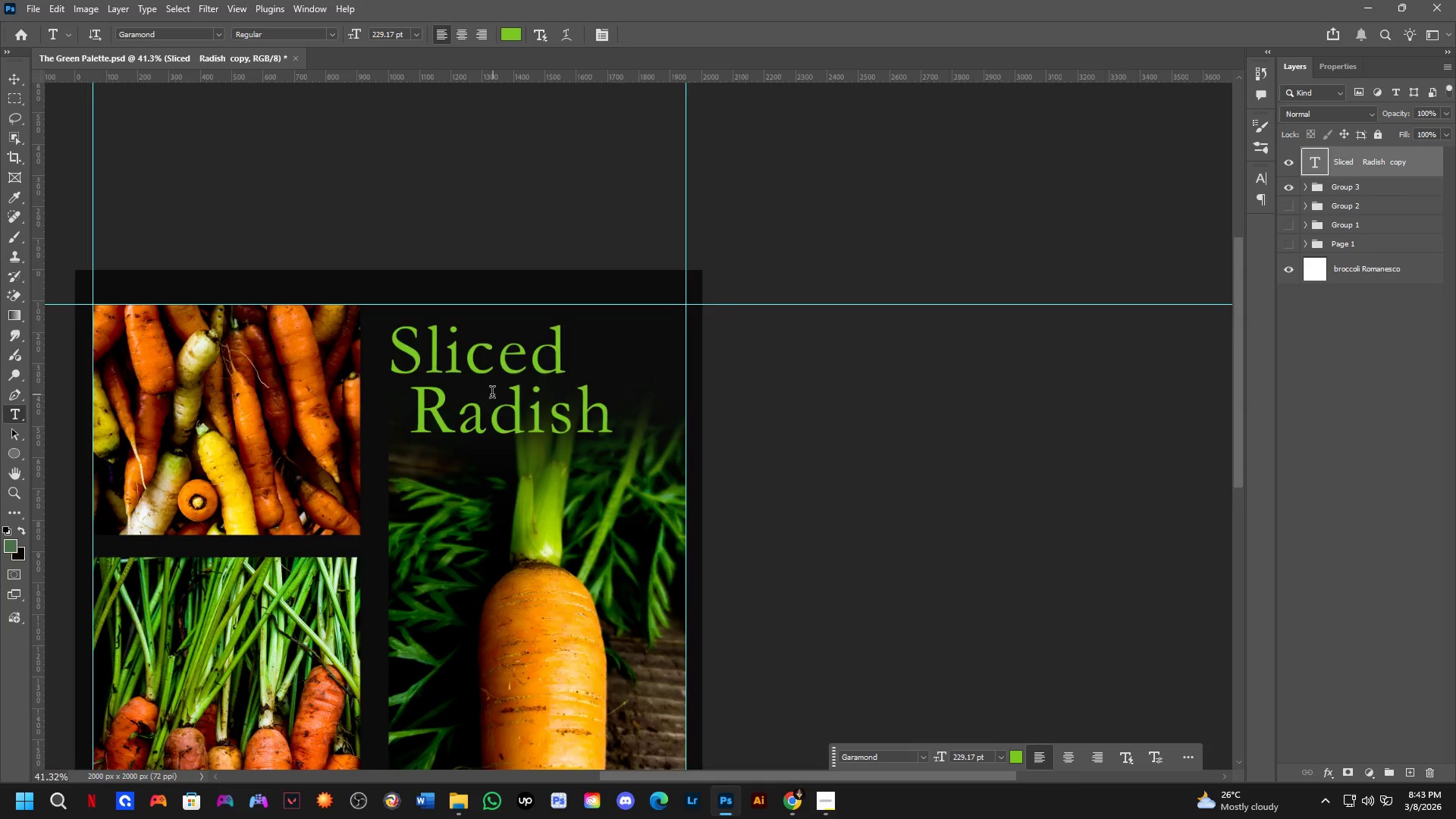 
scroll: coordinate [489, 393], scroll_direction: down, amount: 3.0
 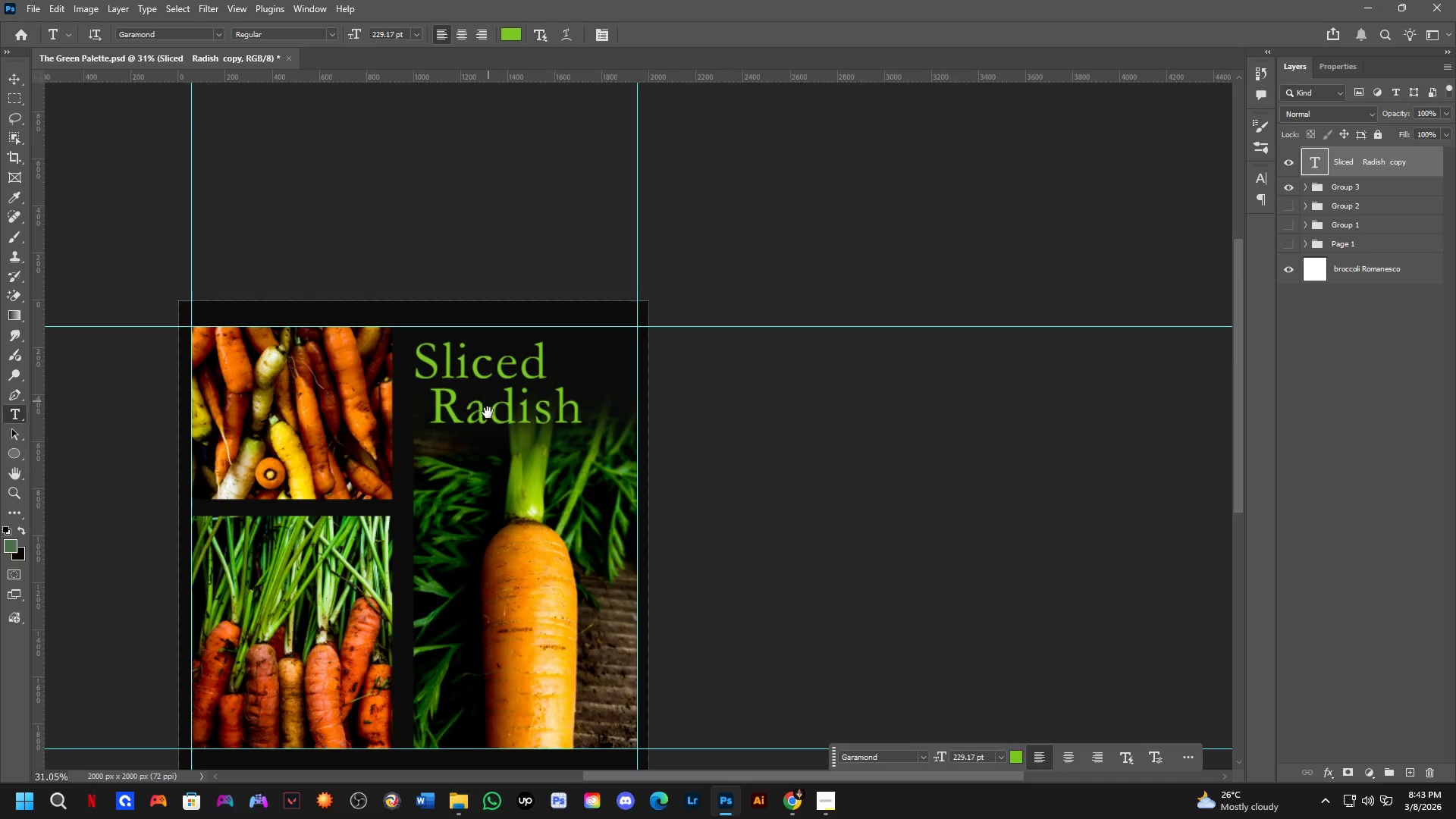 
hold_key(key=Space, duration=0.53)
 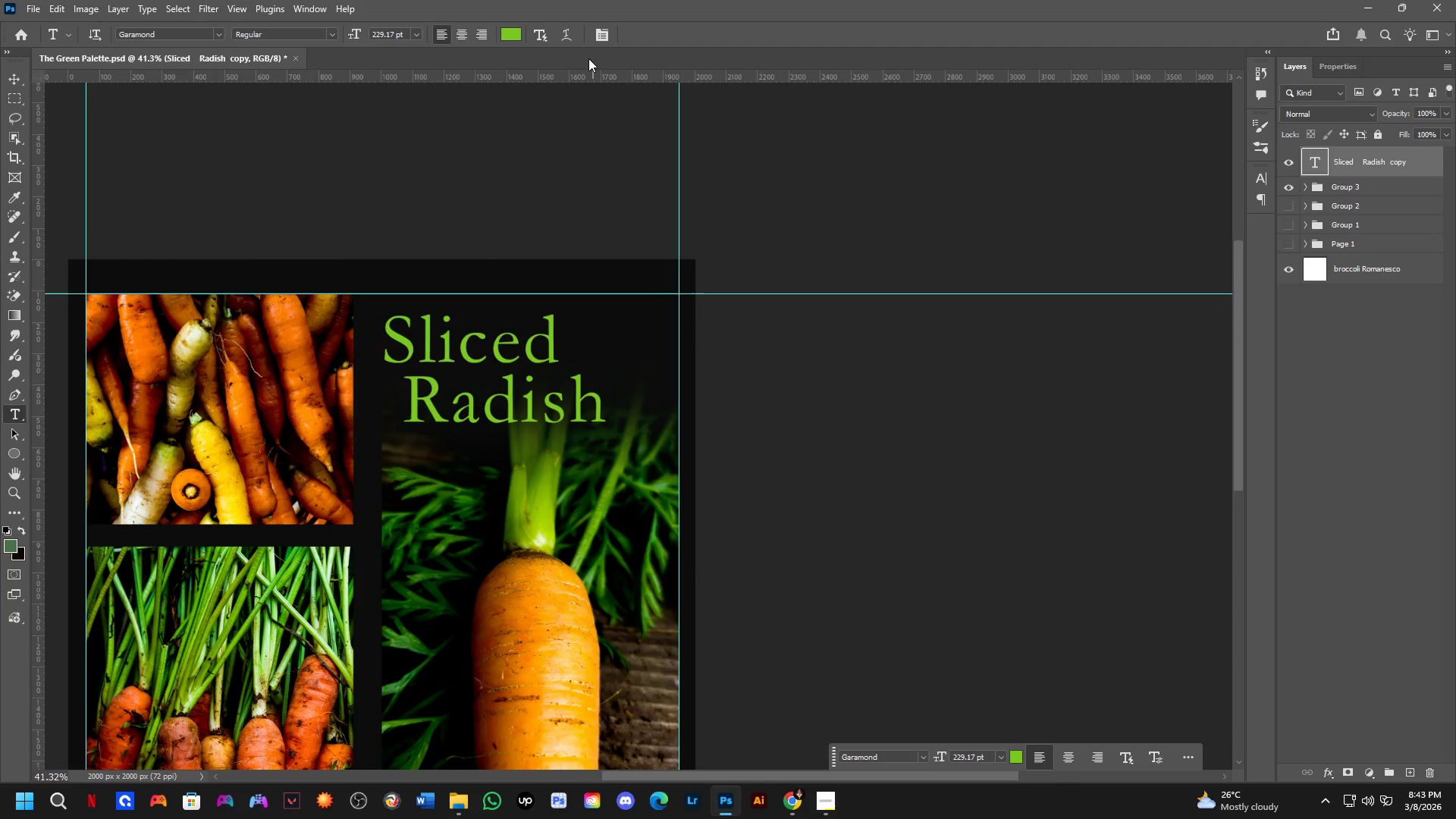 
left_click_drag(start_coordinate=[479, 441], to_coordinate=[495, 427])
 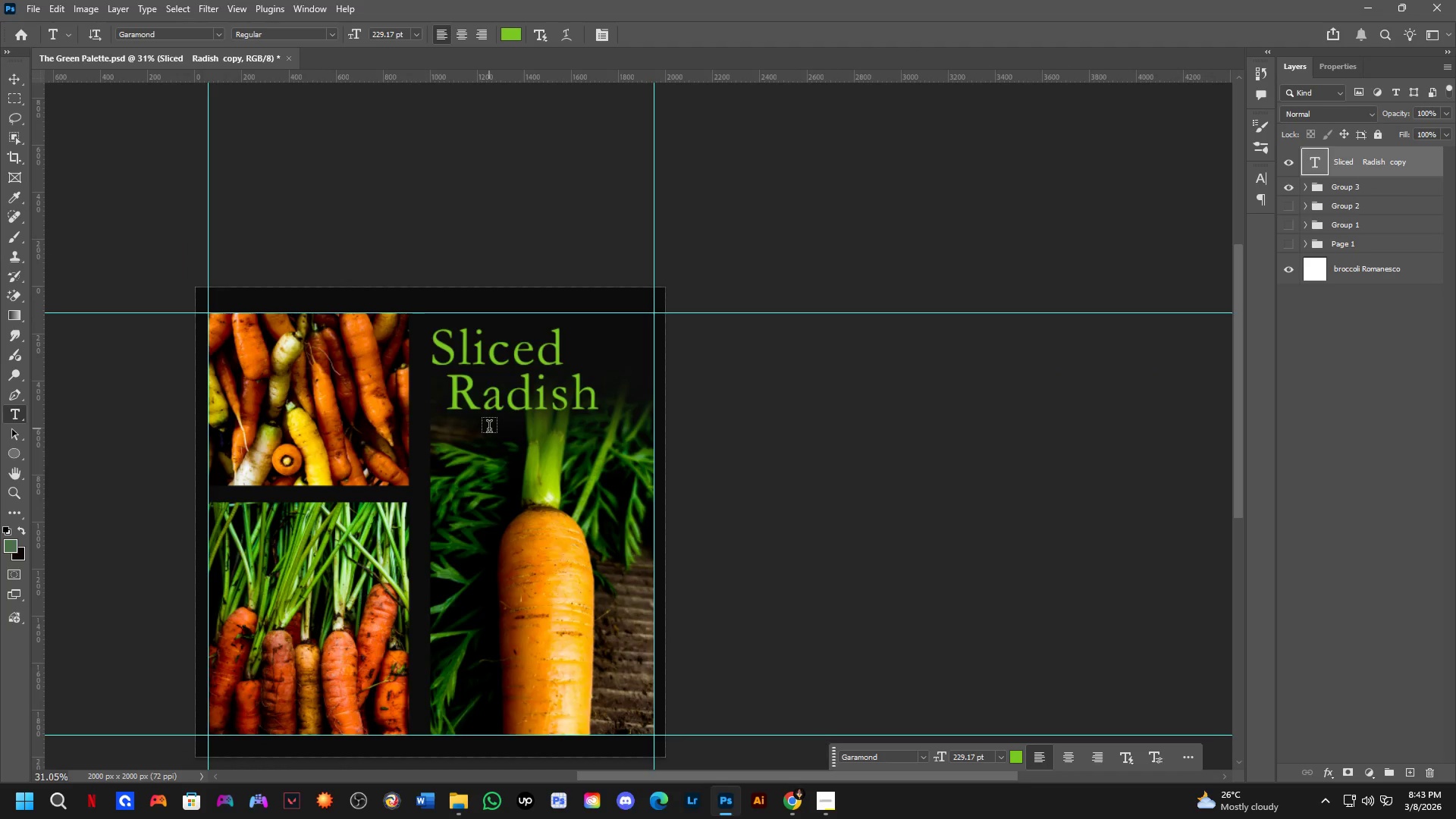 
scroll: coordinate [453, 425], scroll_direction: up, amount: 12.0
 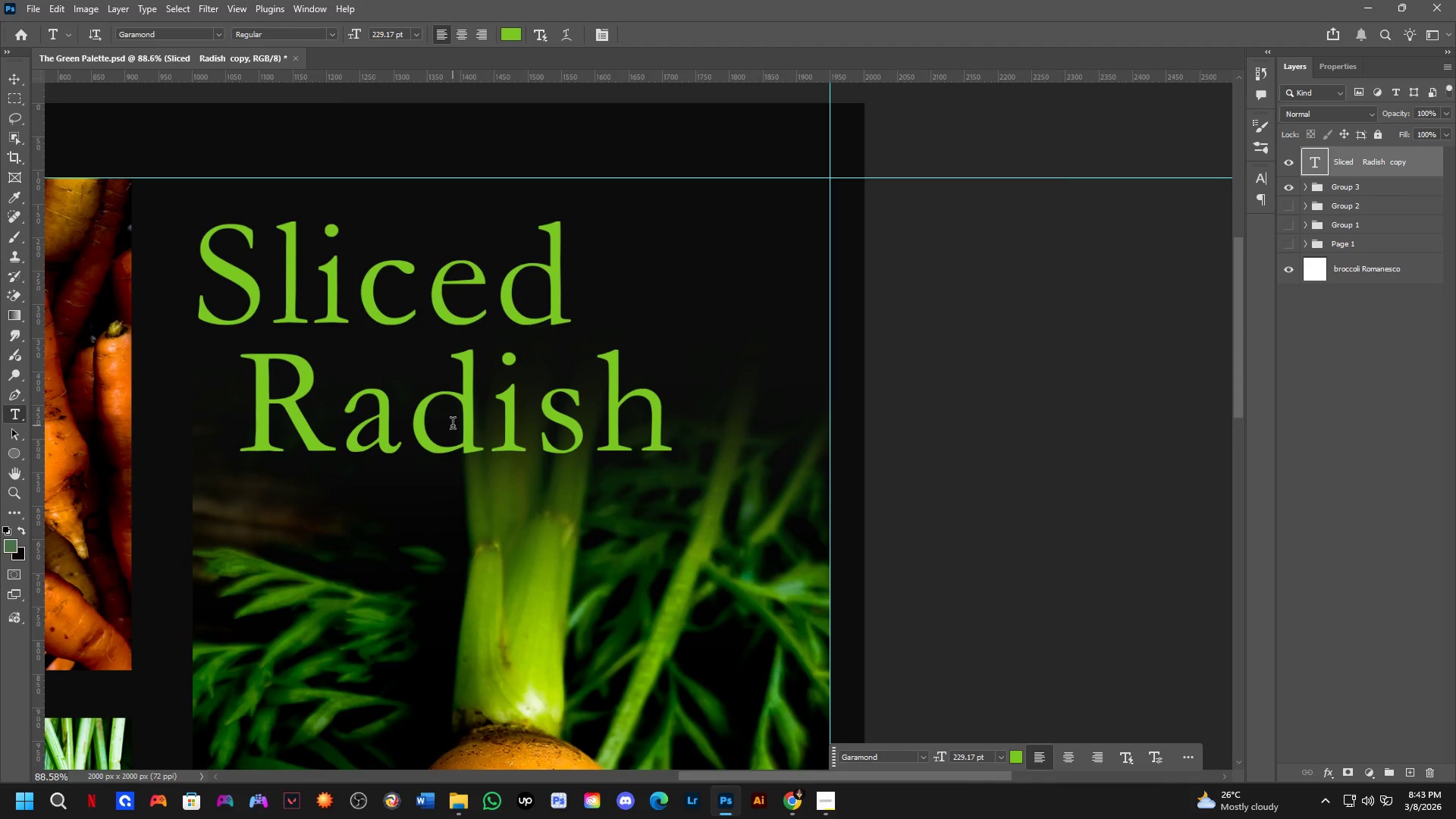 
hold_key(key=Space, duration=0.44)
 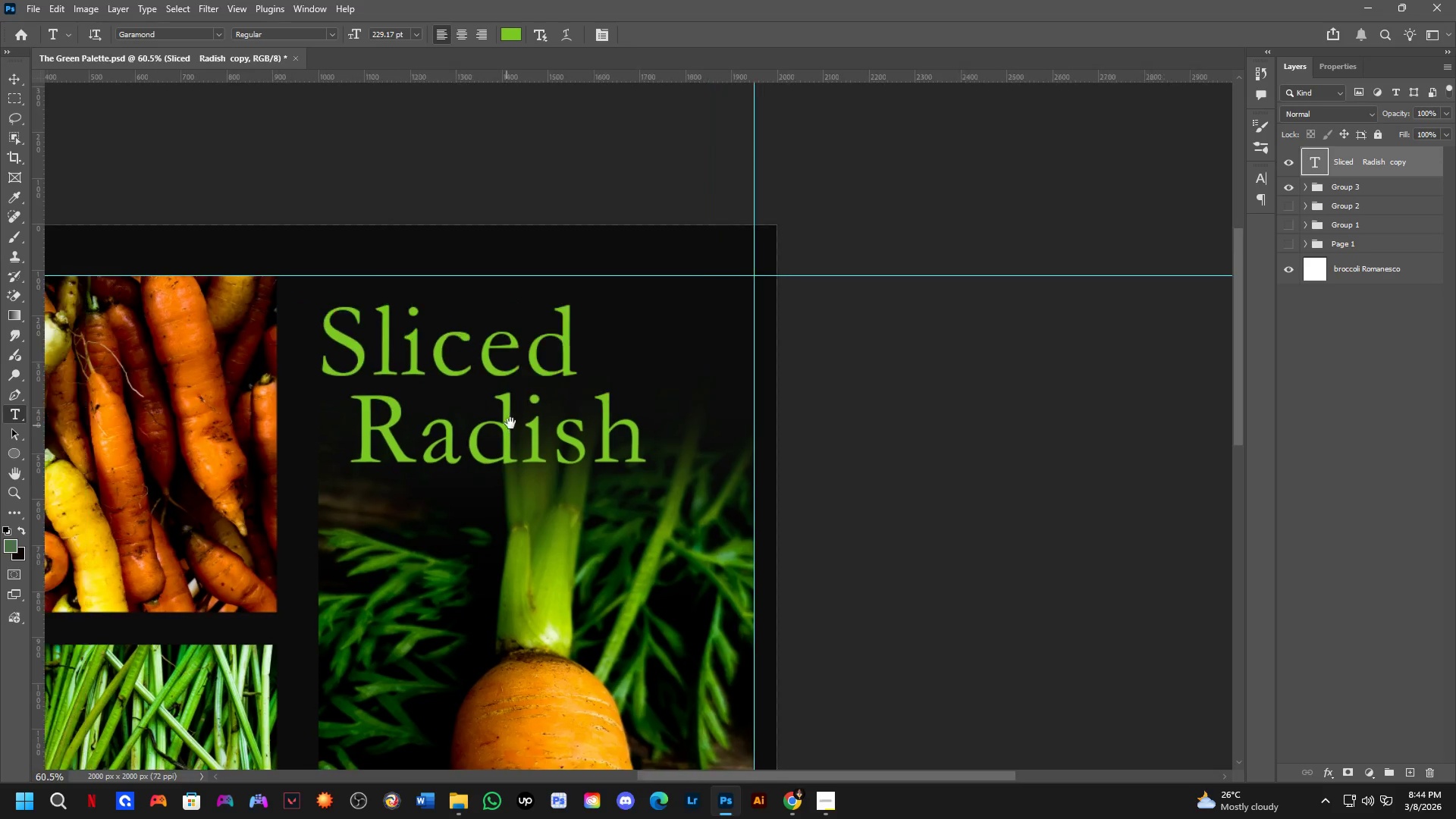 
left_click_drag(start_coordinate=[446, 403], to_coordinate=[441, 438])
 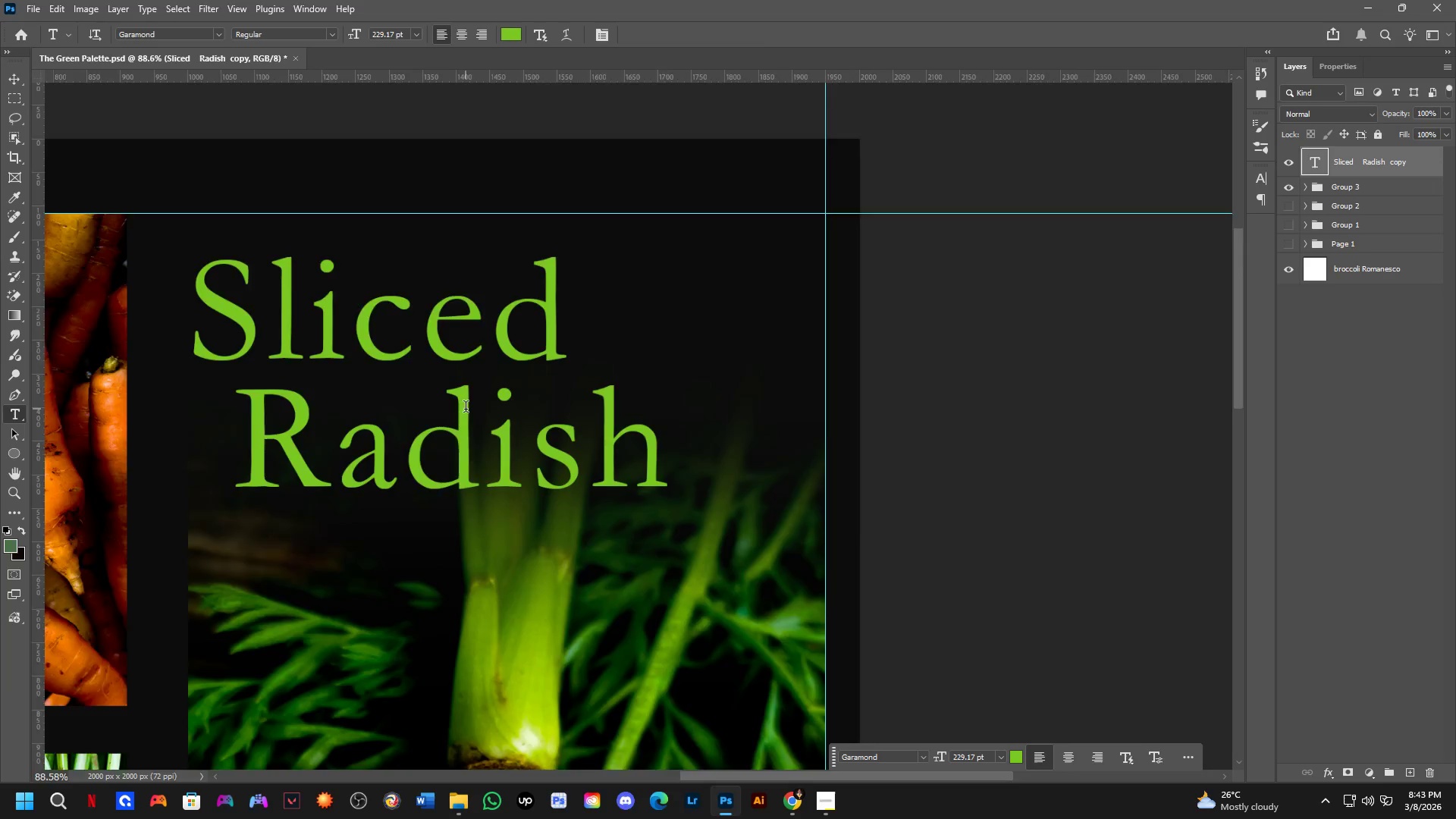 
scroll: coordinate [466, 409], scroll_direction: down, amount: 4.0
 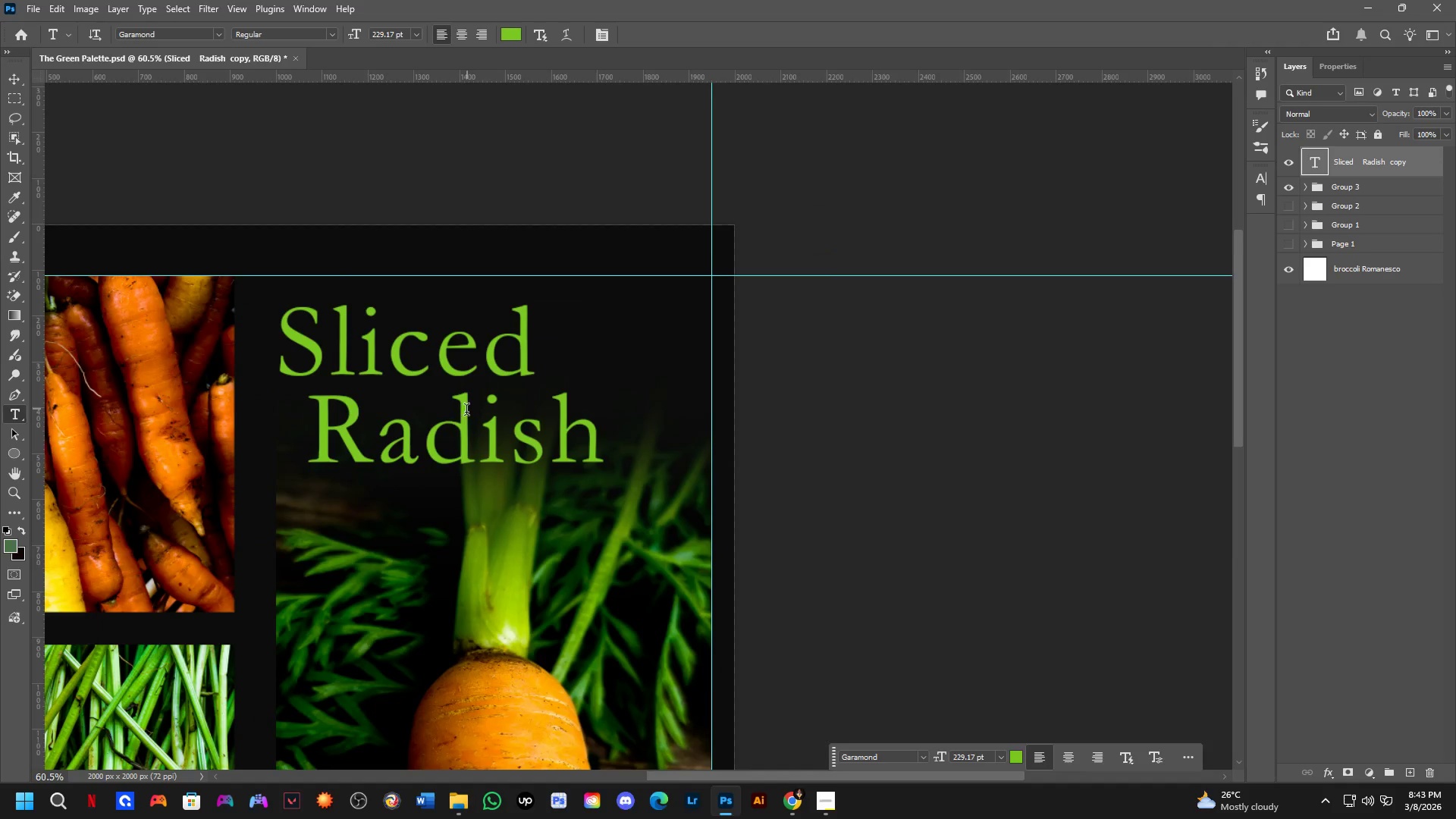 
hold_key(key=Space, duration=0.33)
 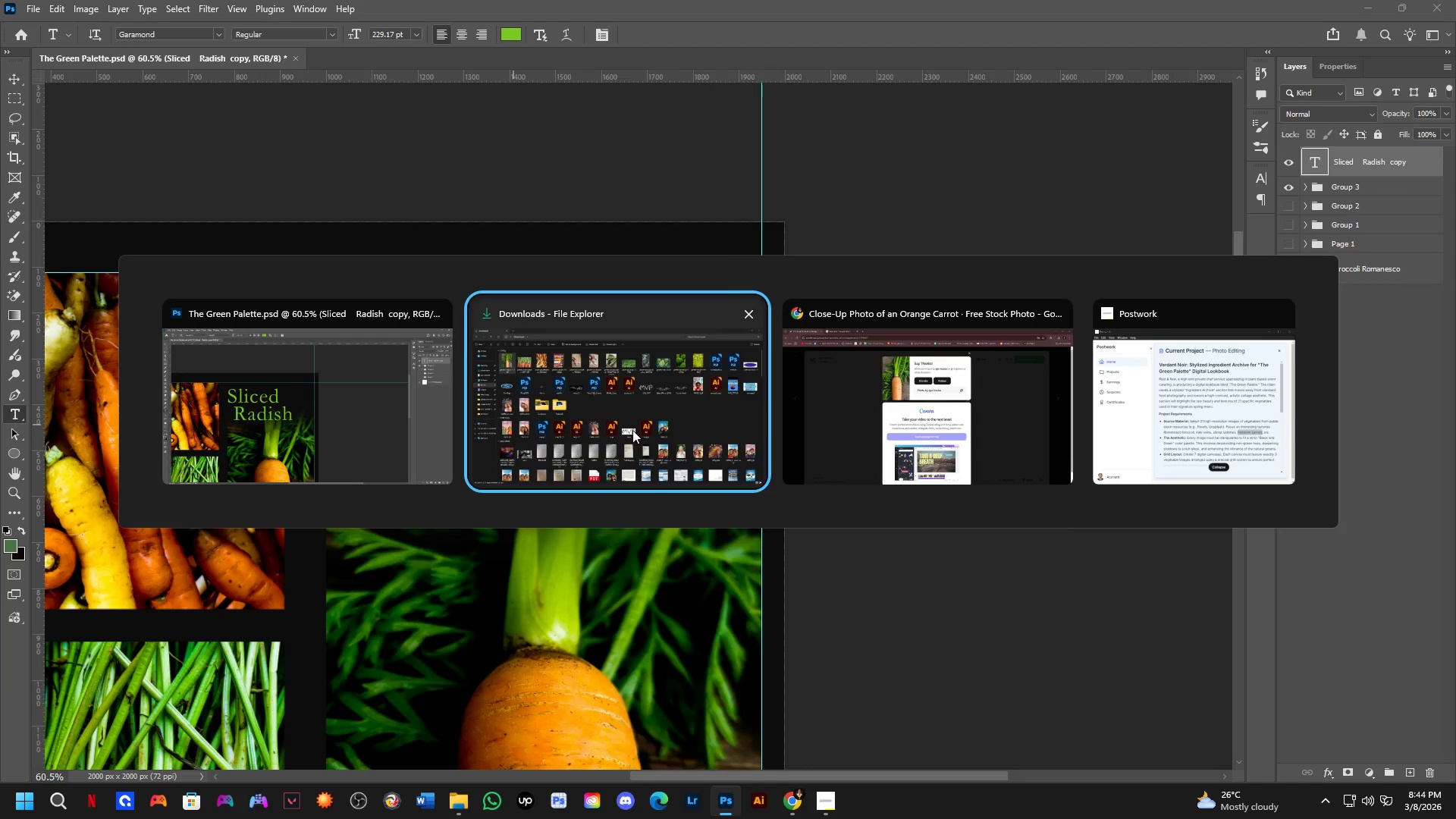 
left_click_drag(start_coordinate=[462, 426], to_coordinate=[512, 423])
 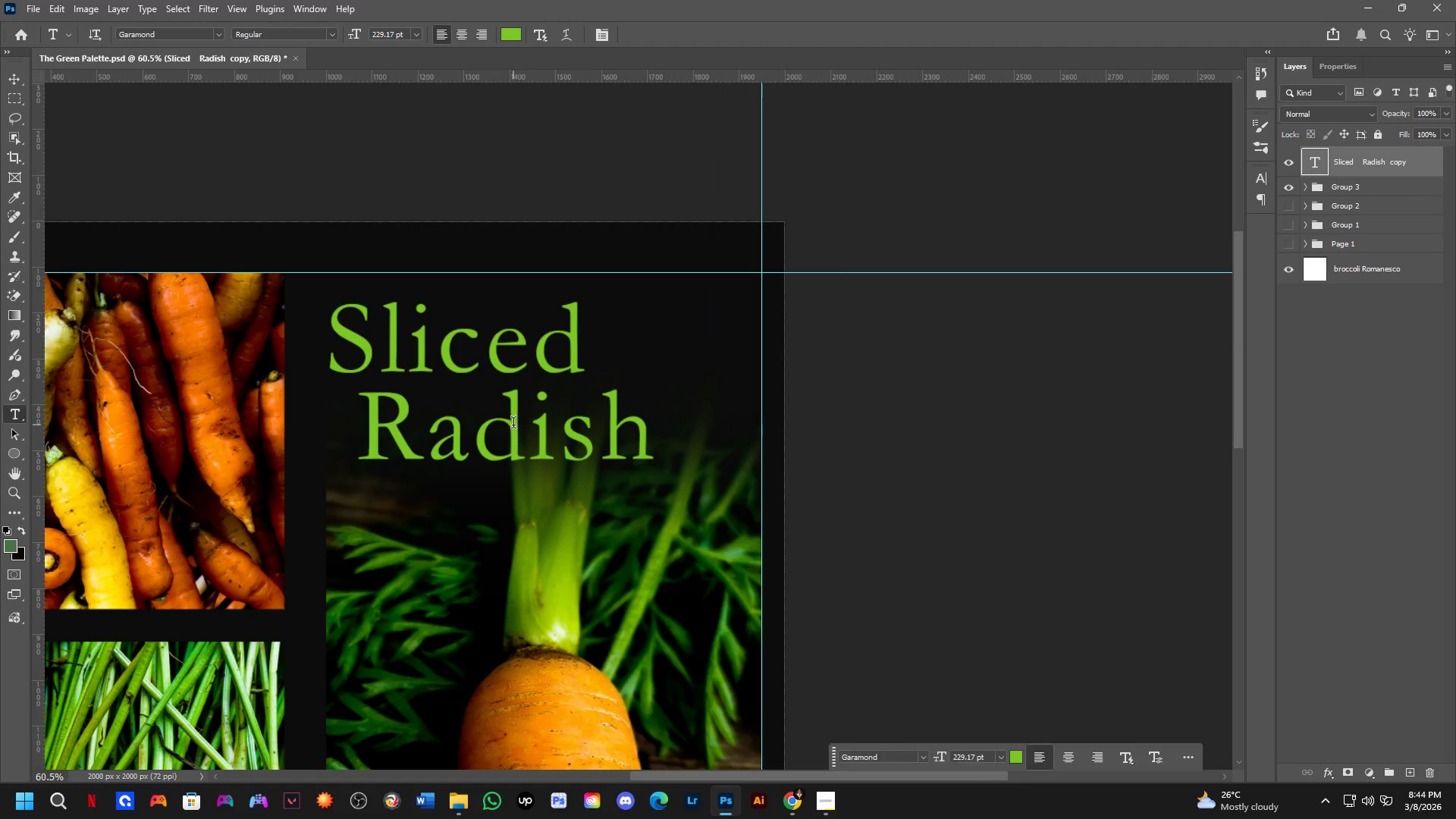 
key(Alt+Tab)
 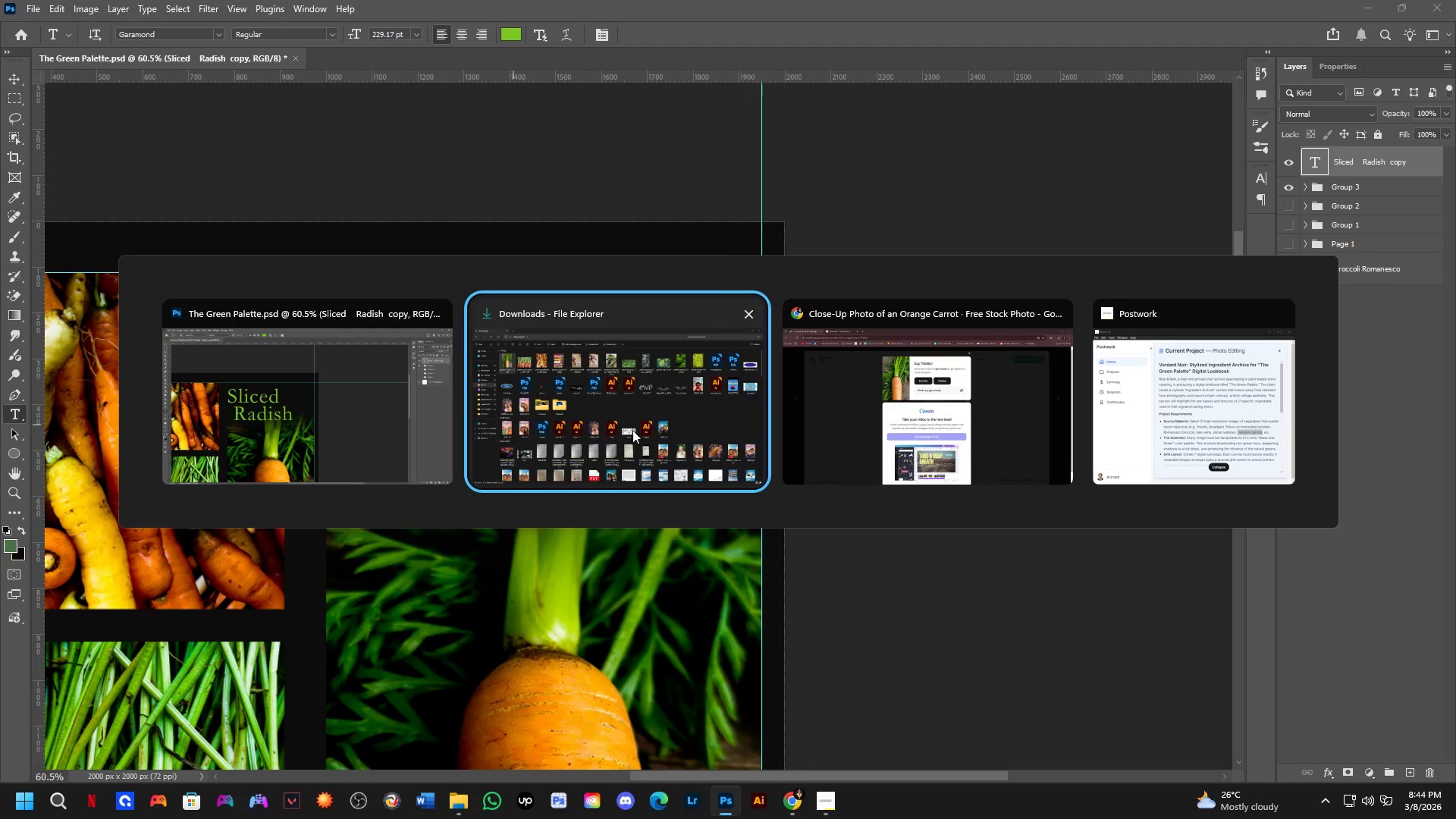 
key(Alt+Tab)
 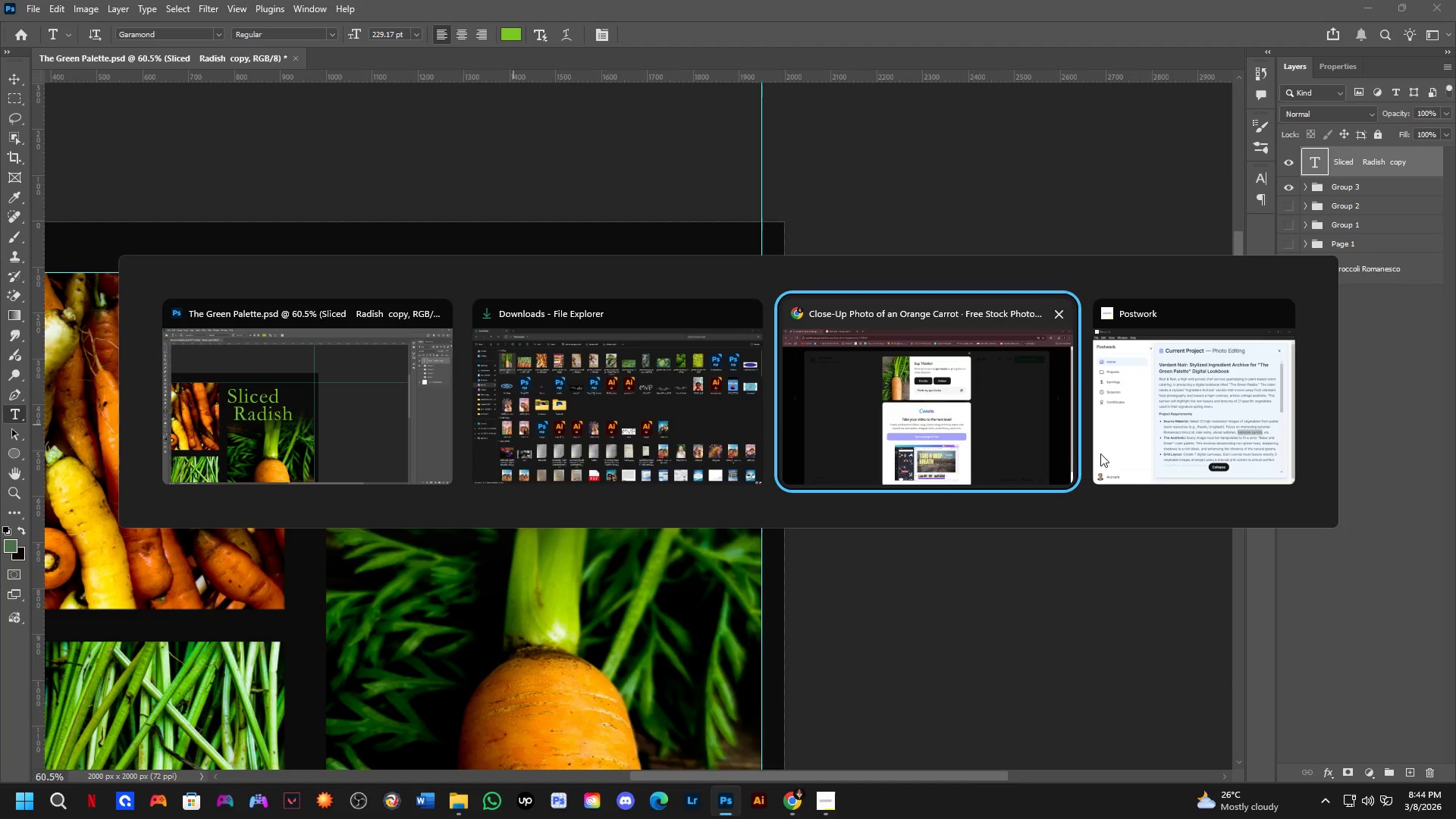 
key(Alt+Tab)